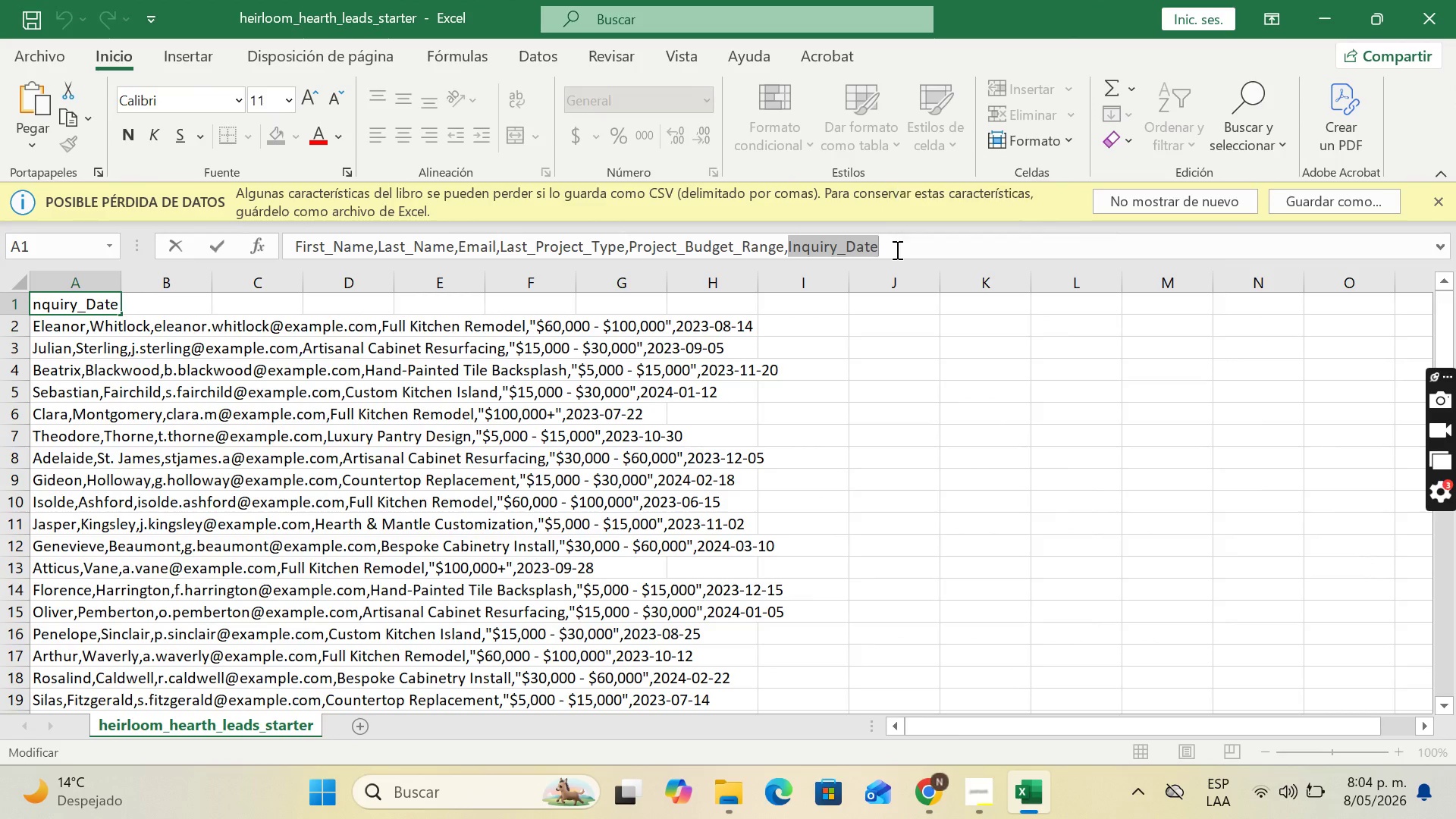 
key(Control+C)
 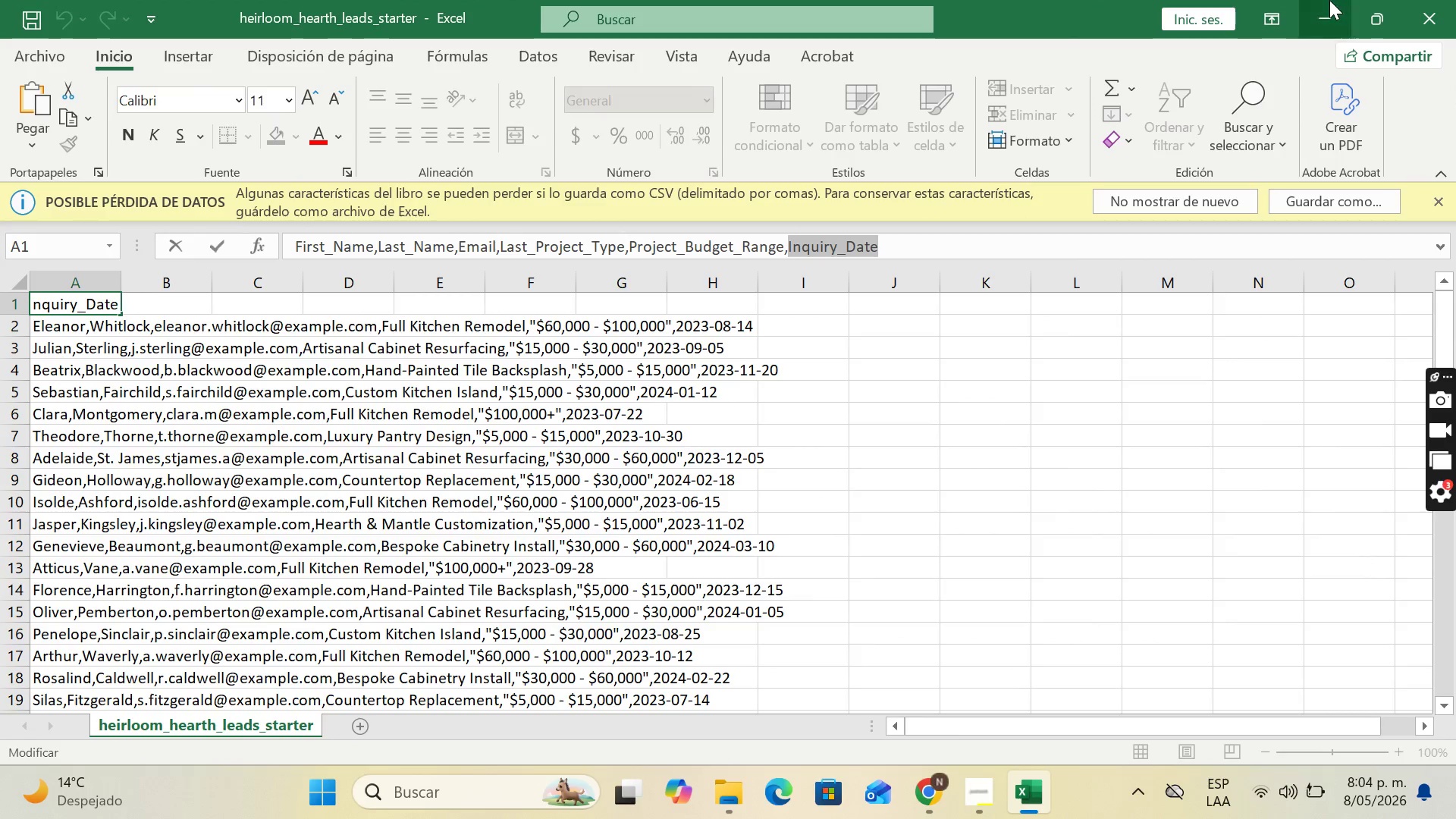 
left_click([1330, 0])
 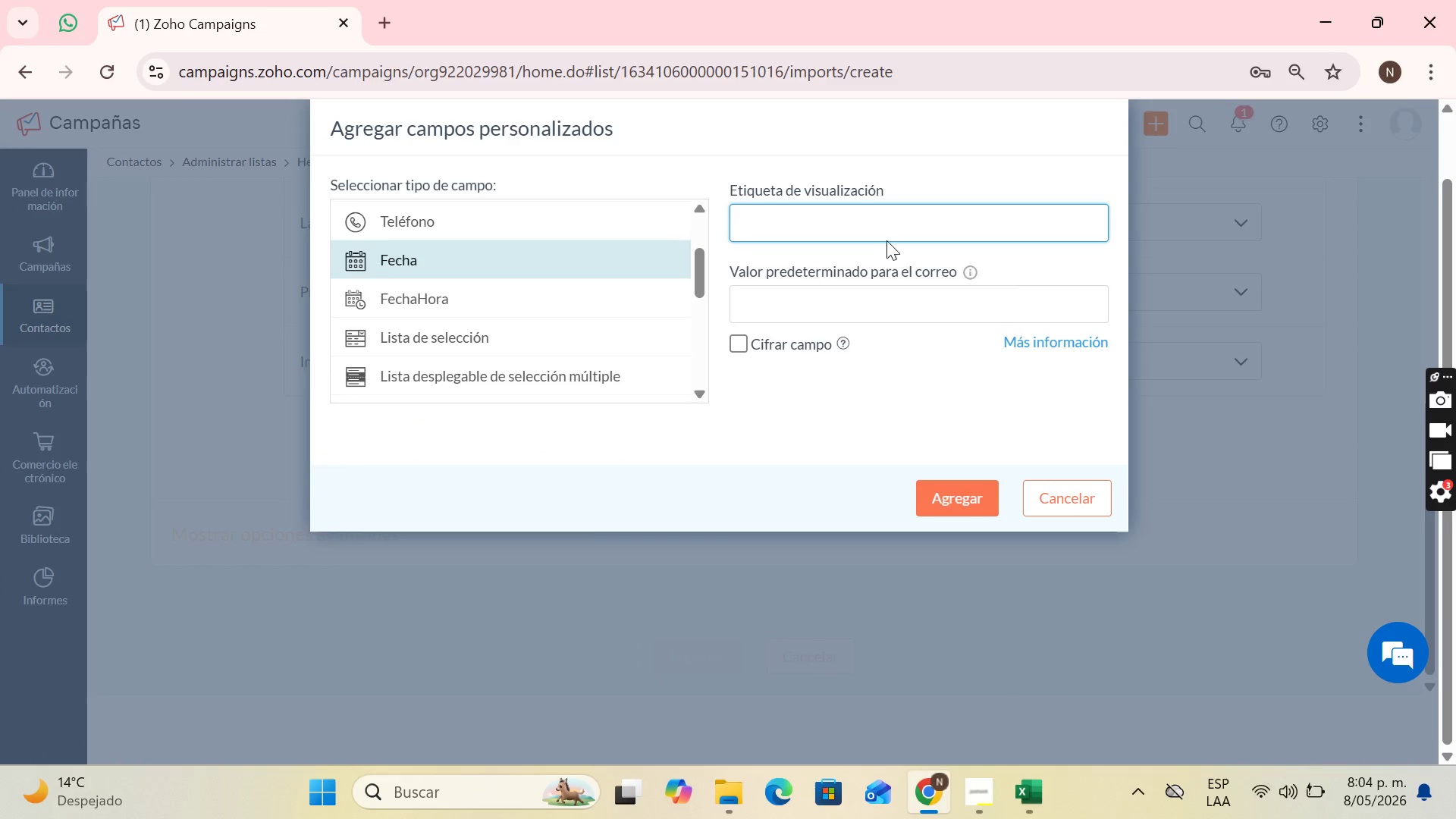 
left_click([878, 236])
 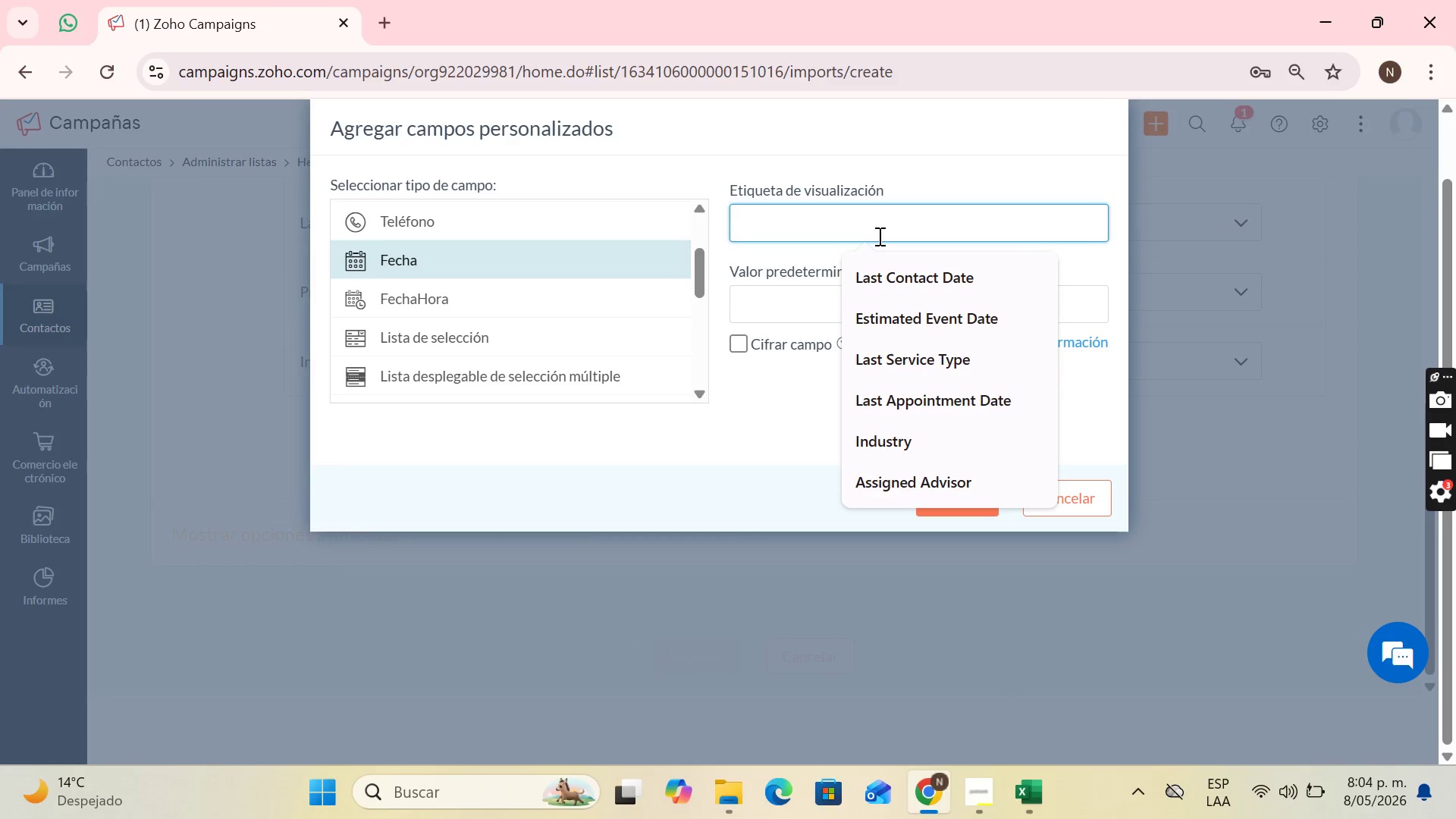 
key(Control+V)
 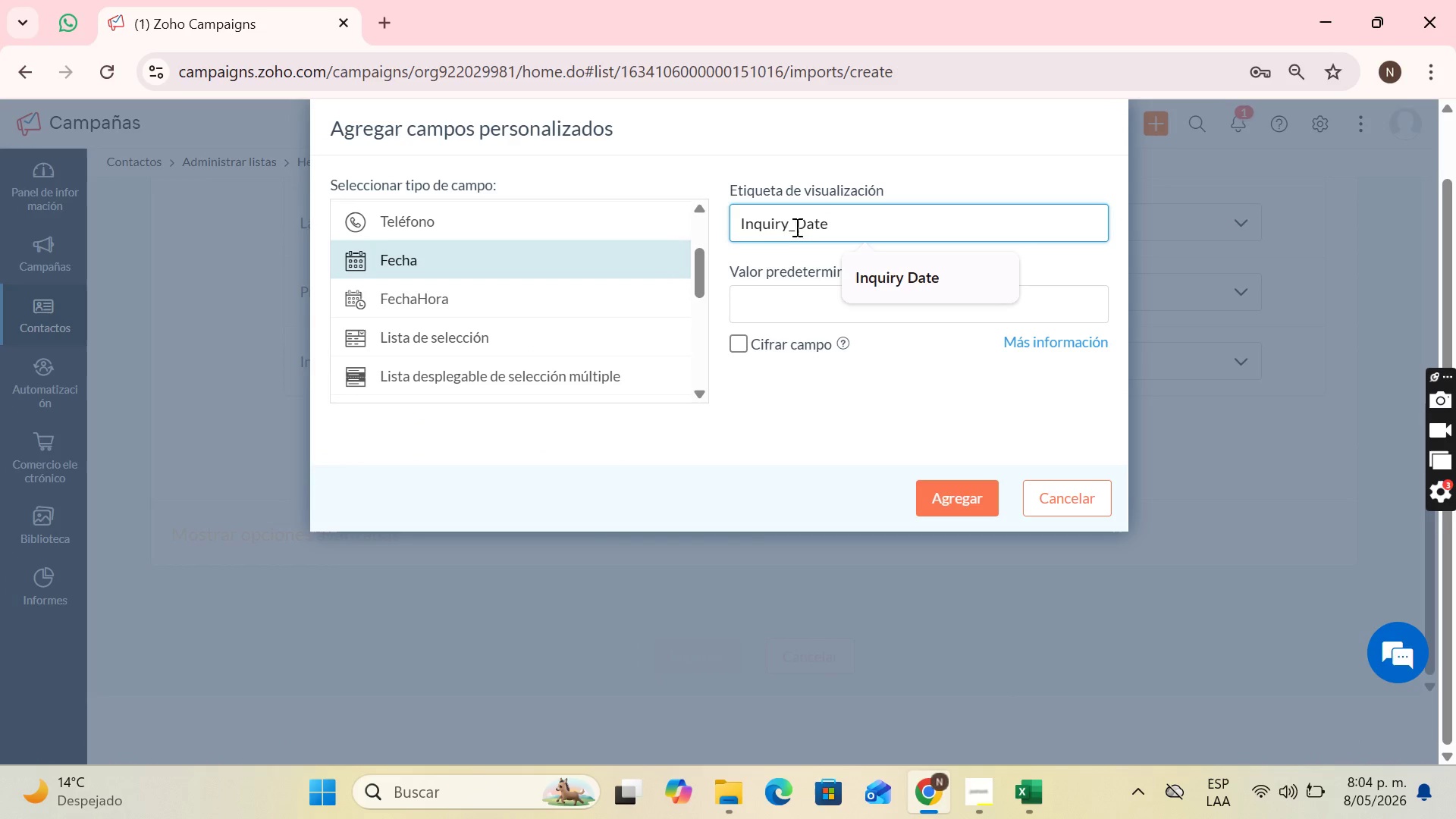 
left_click([794, 225])
 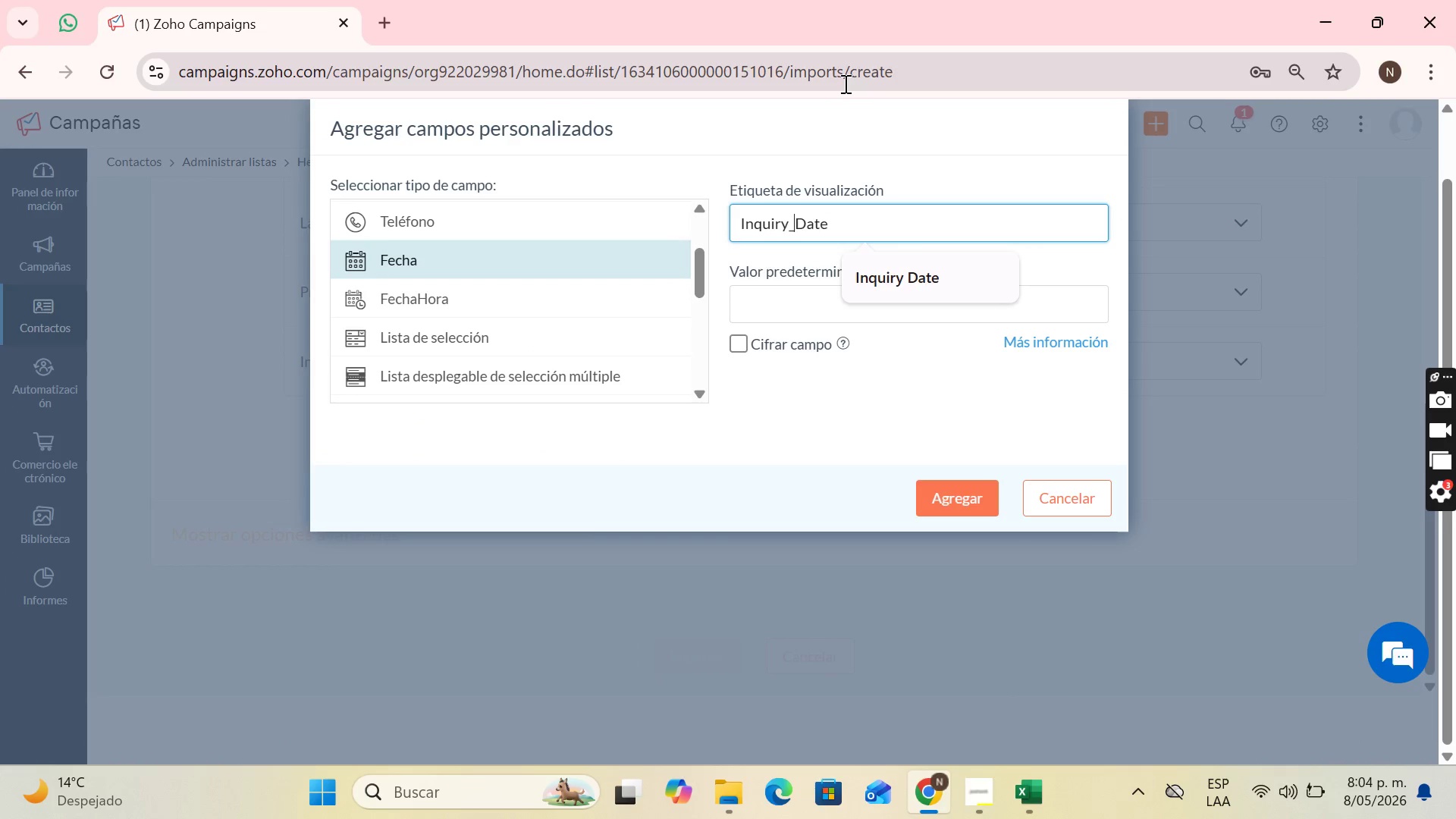 
key(Backspace)
 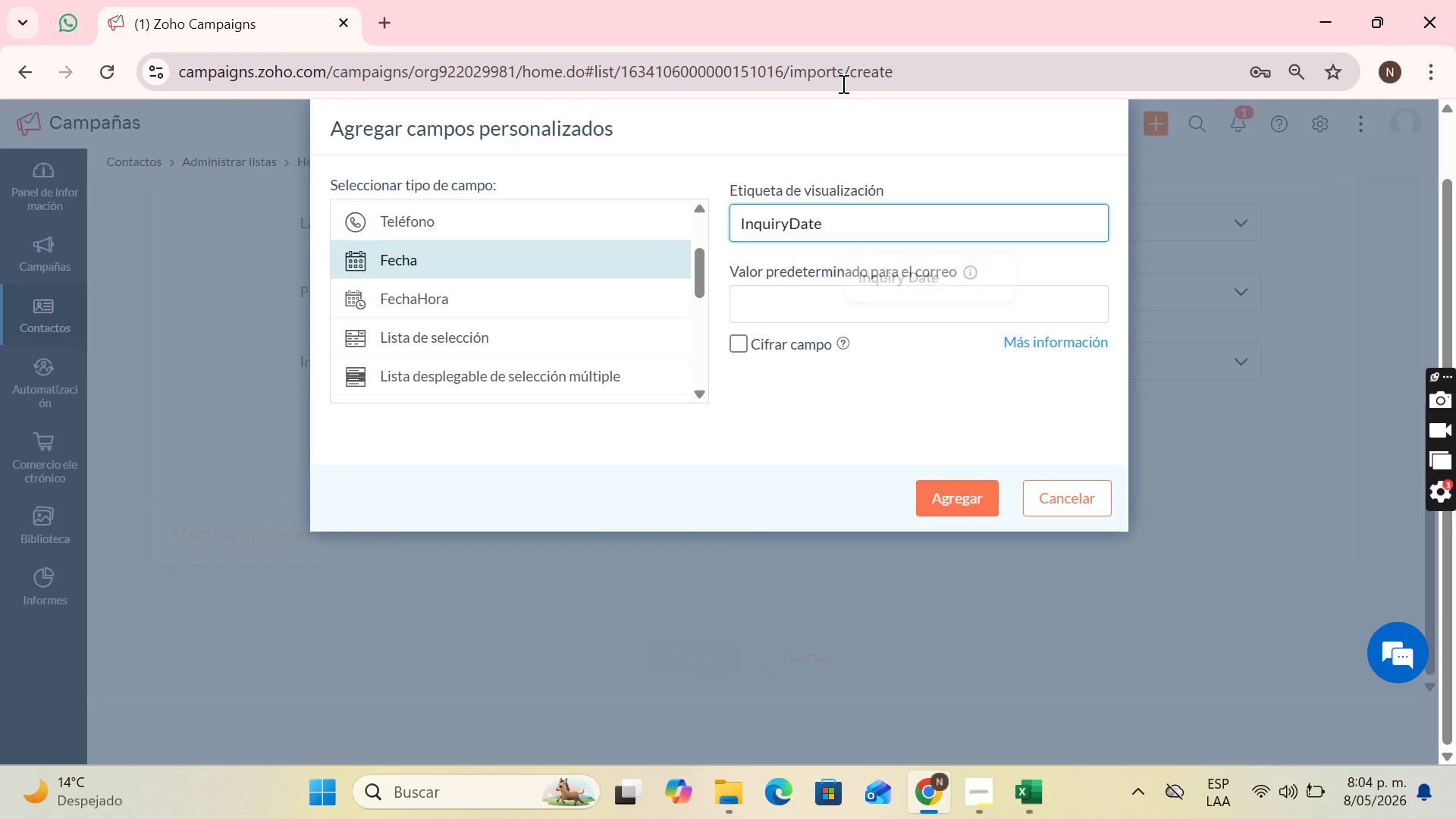 
key(Space)
 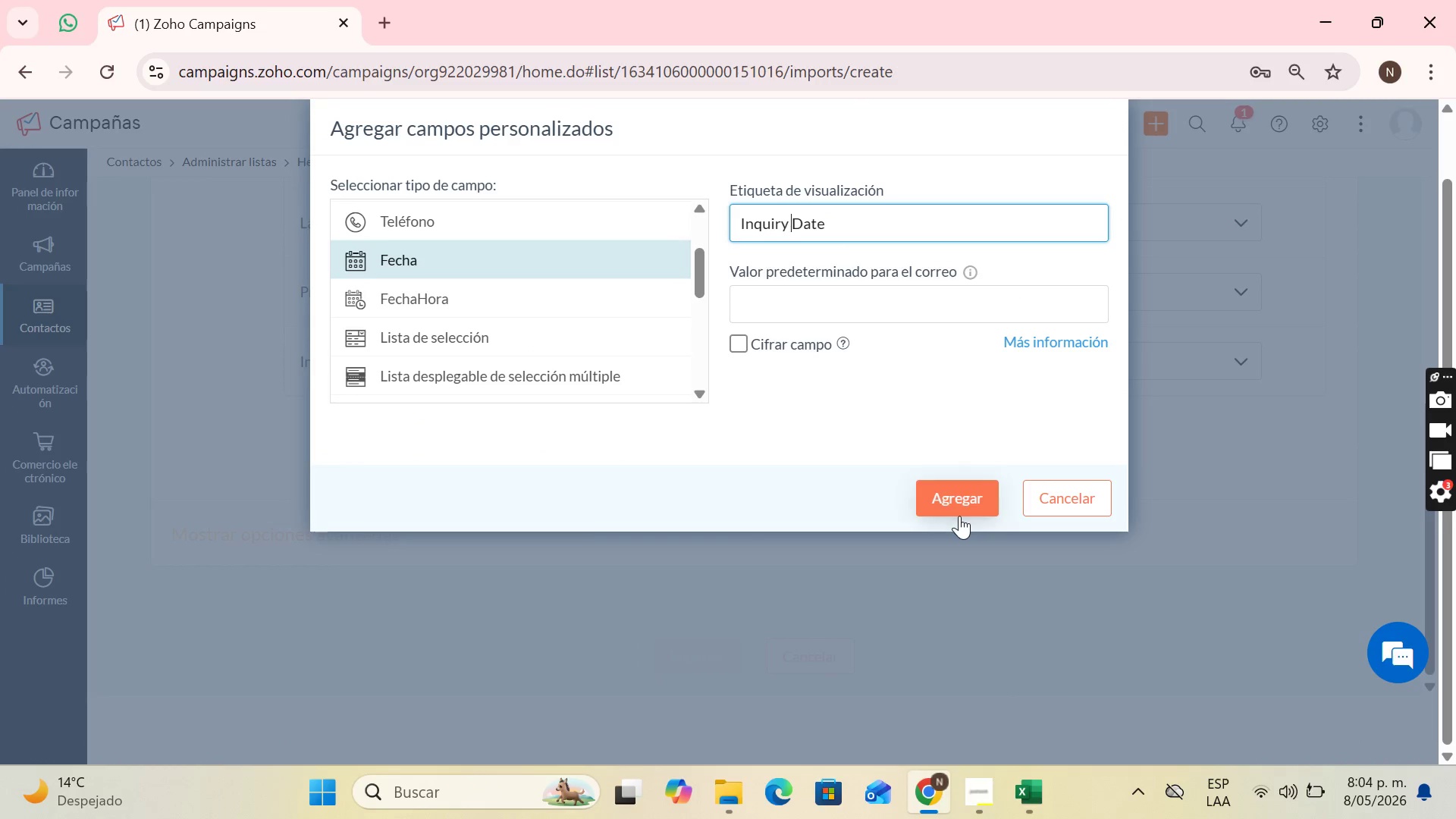 
left_click([960, 502])
 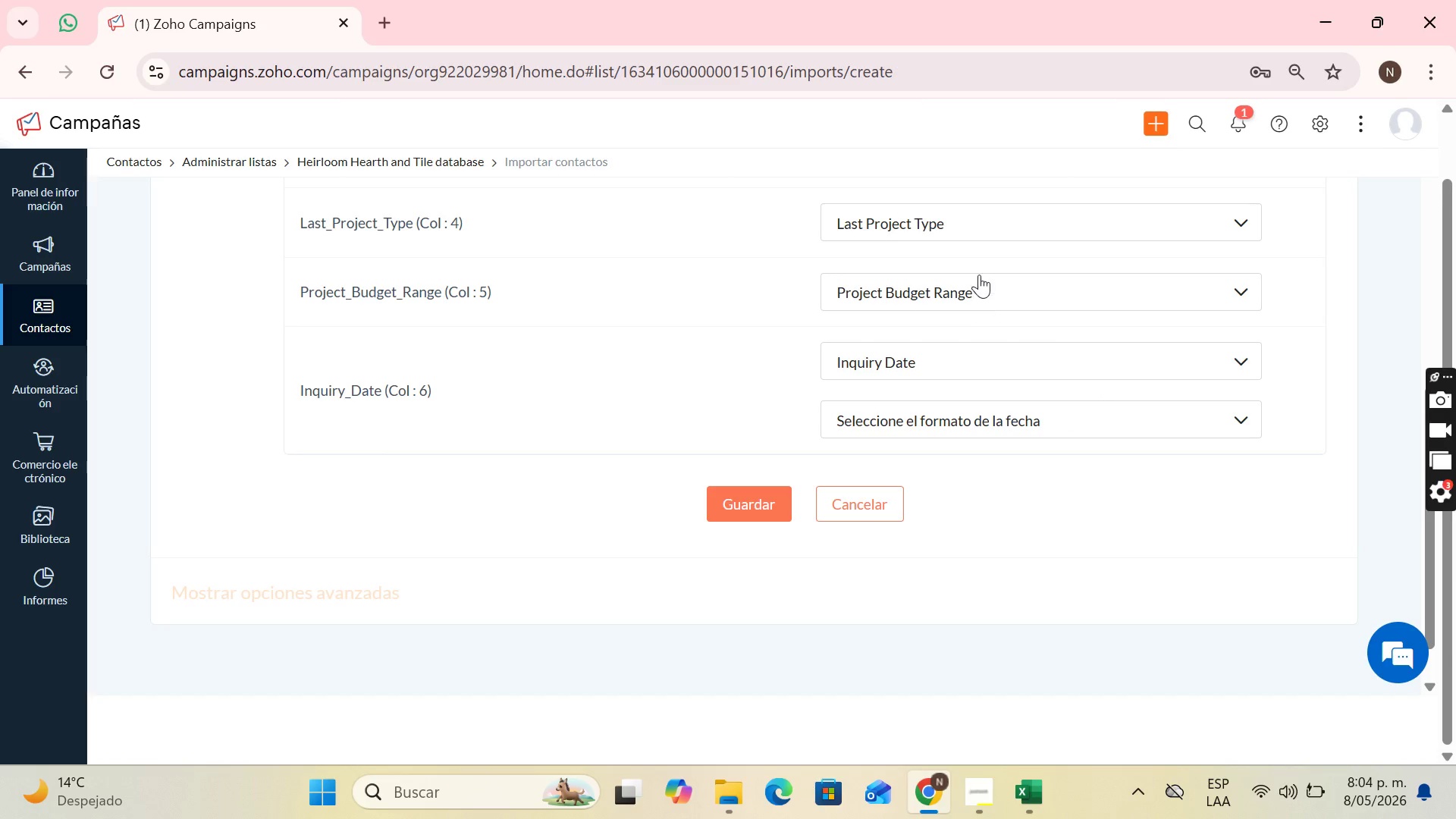 
scroll: coordinate [1100, 316], scroll_direction: up, amount: 1.0
 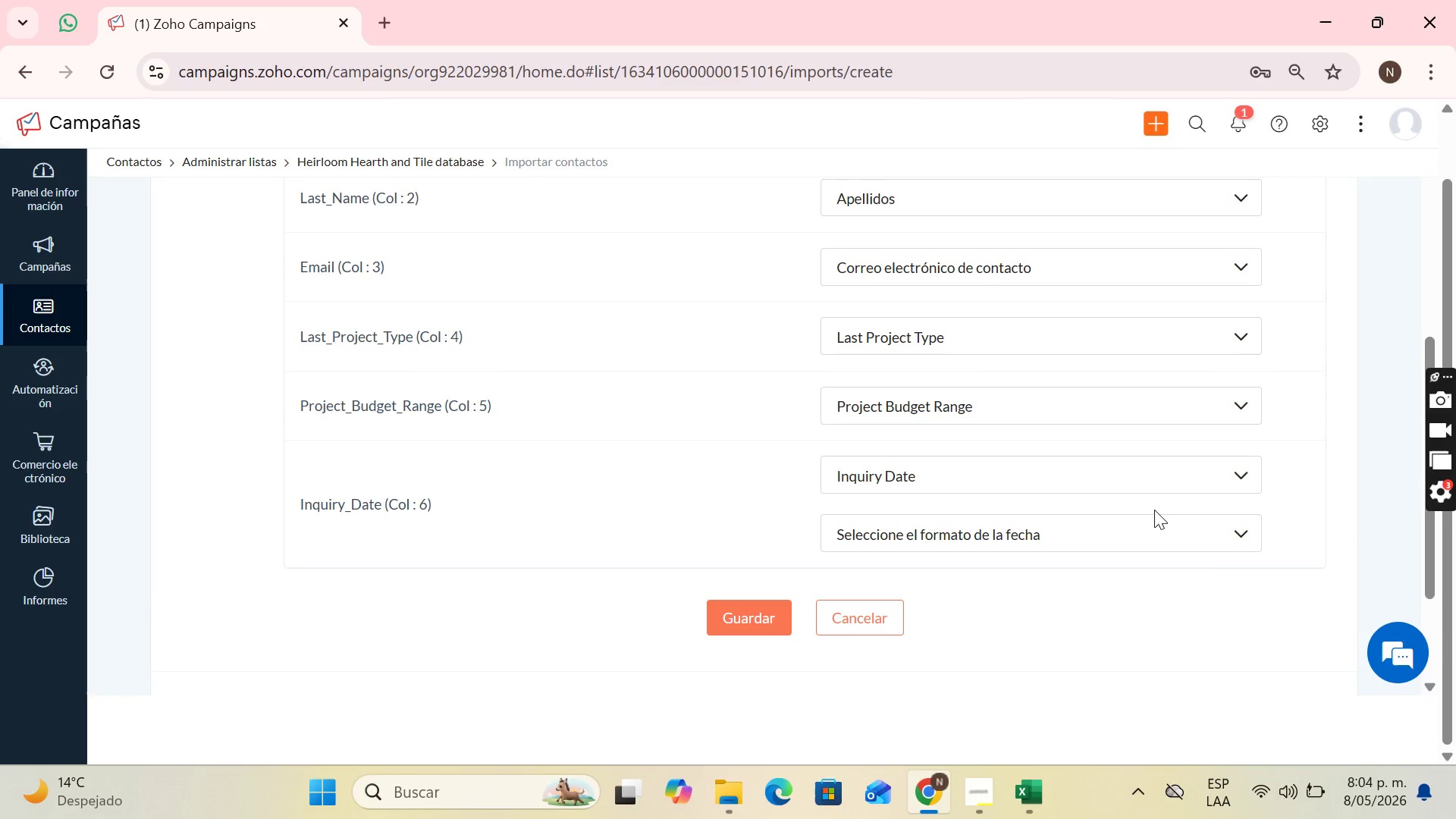 
left_click([1119, 537])
 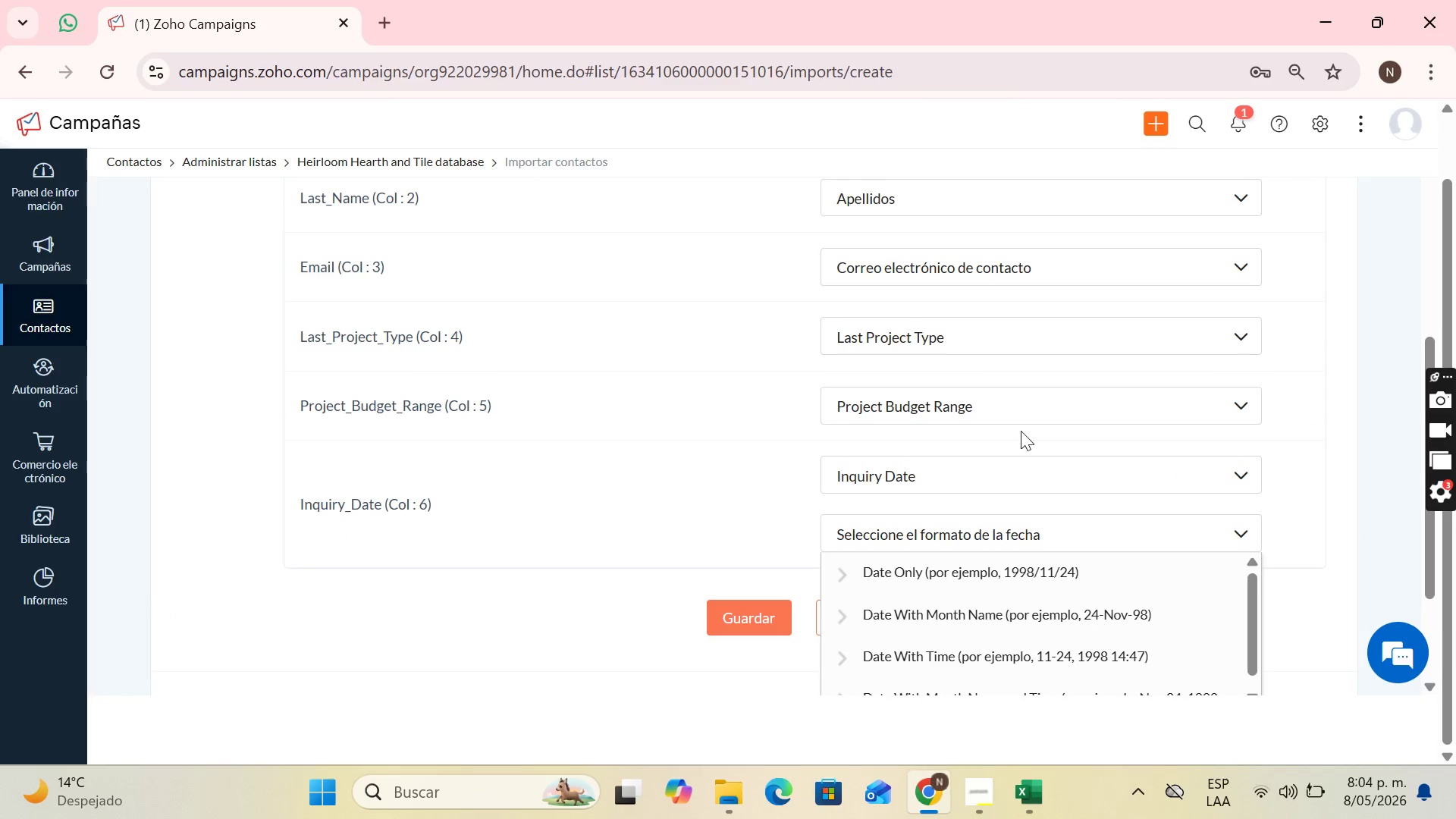 
scroll: coordinate [1078, 448], scroll_direction: down, amount: 2.0
 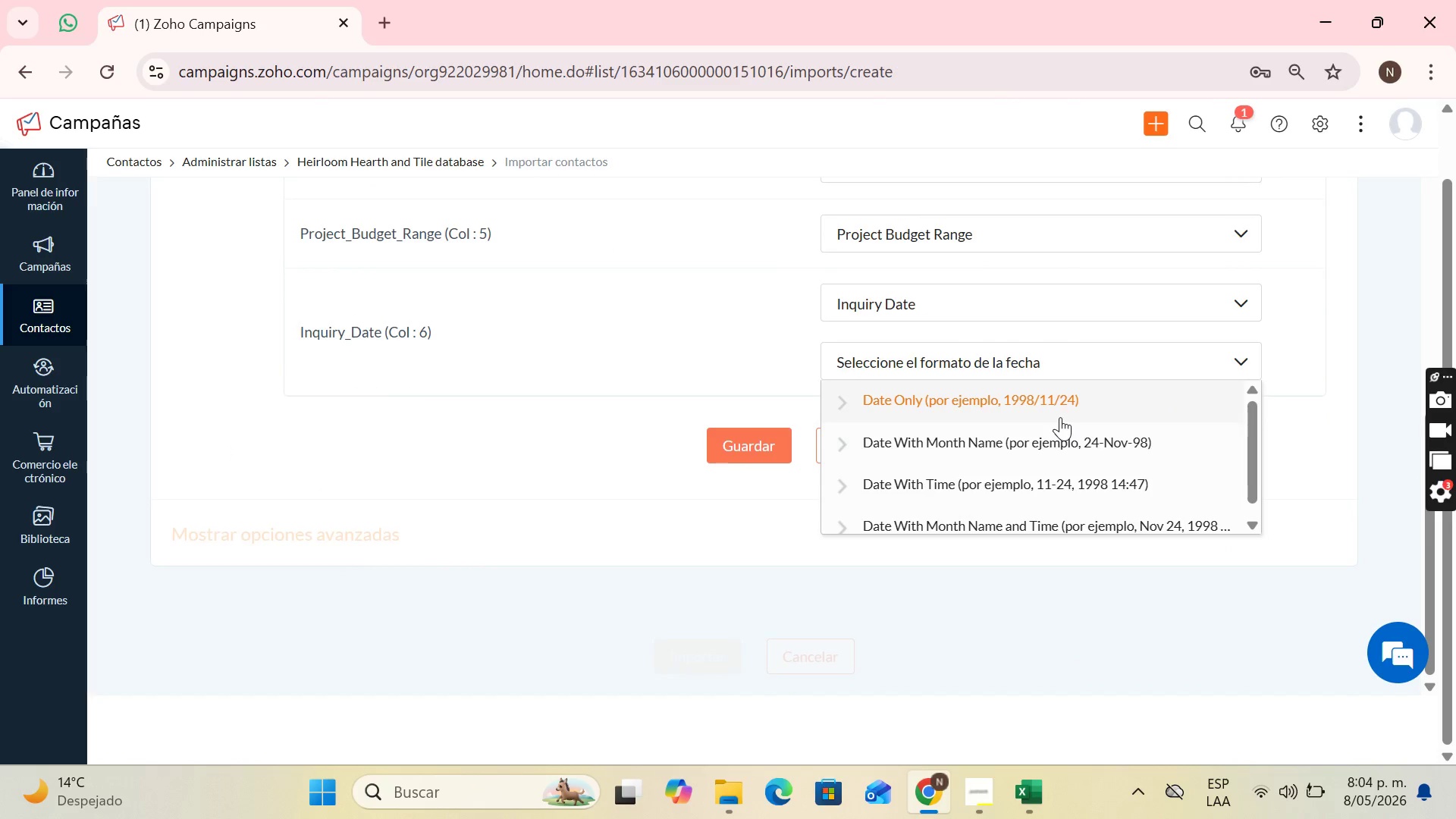 
left_click([1060, 417])
 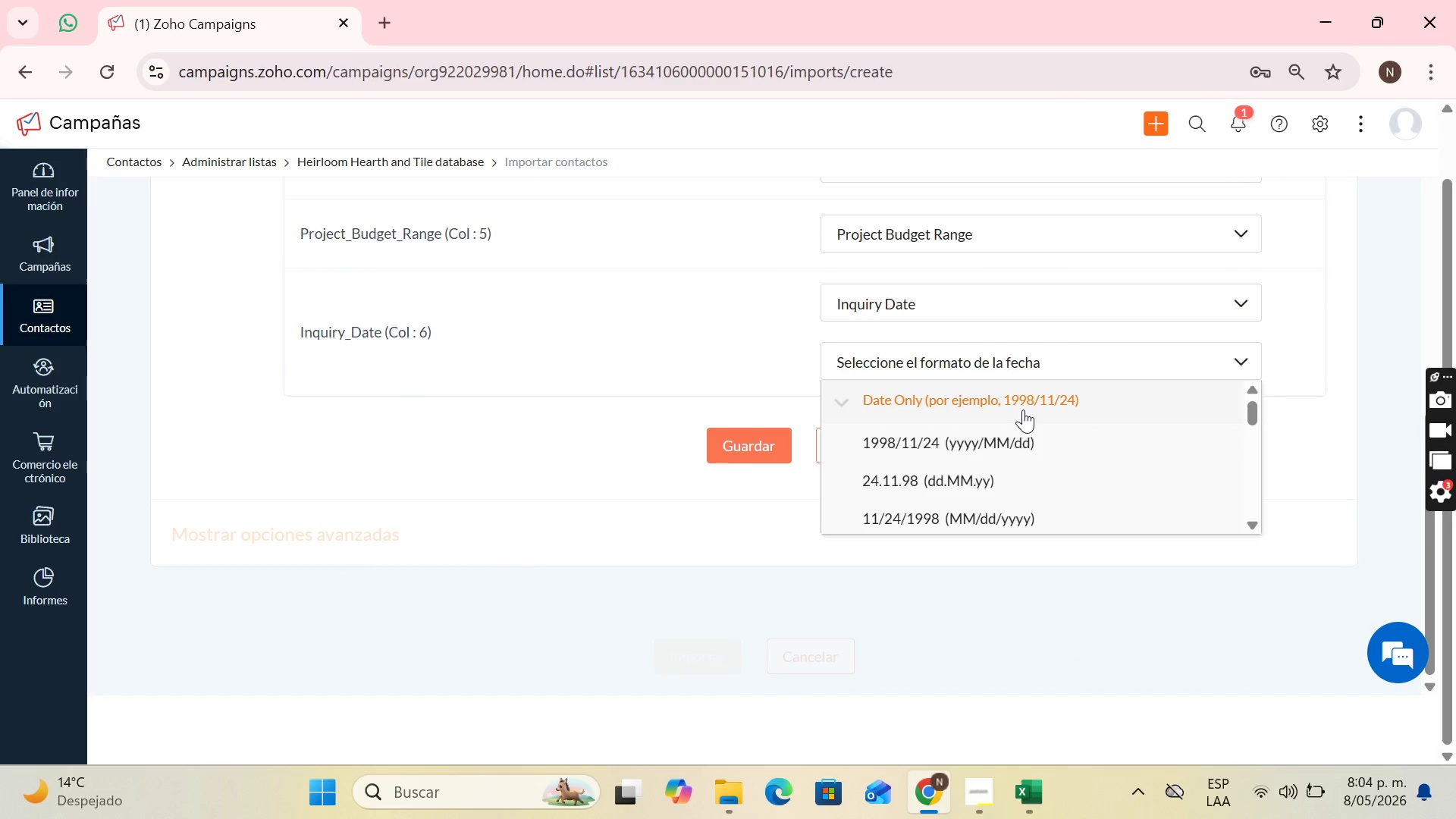 
scroll: coordinate [1028, 406], scroll_direction: down, amount: 4.0
 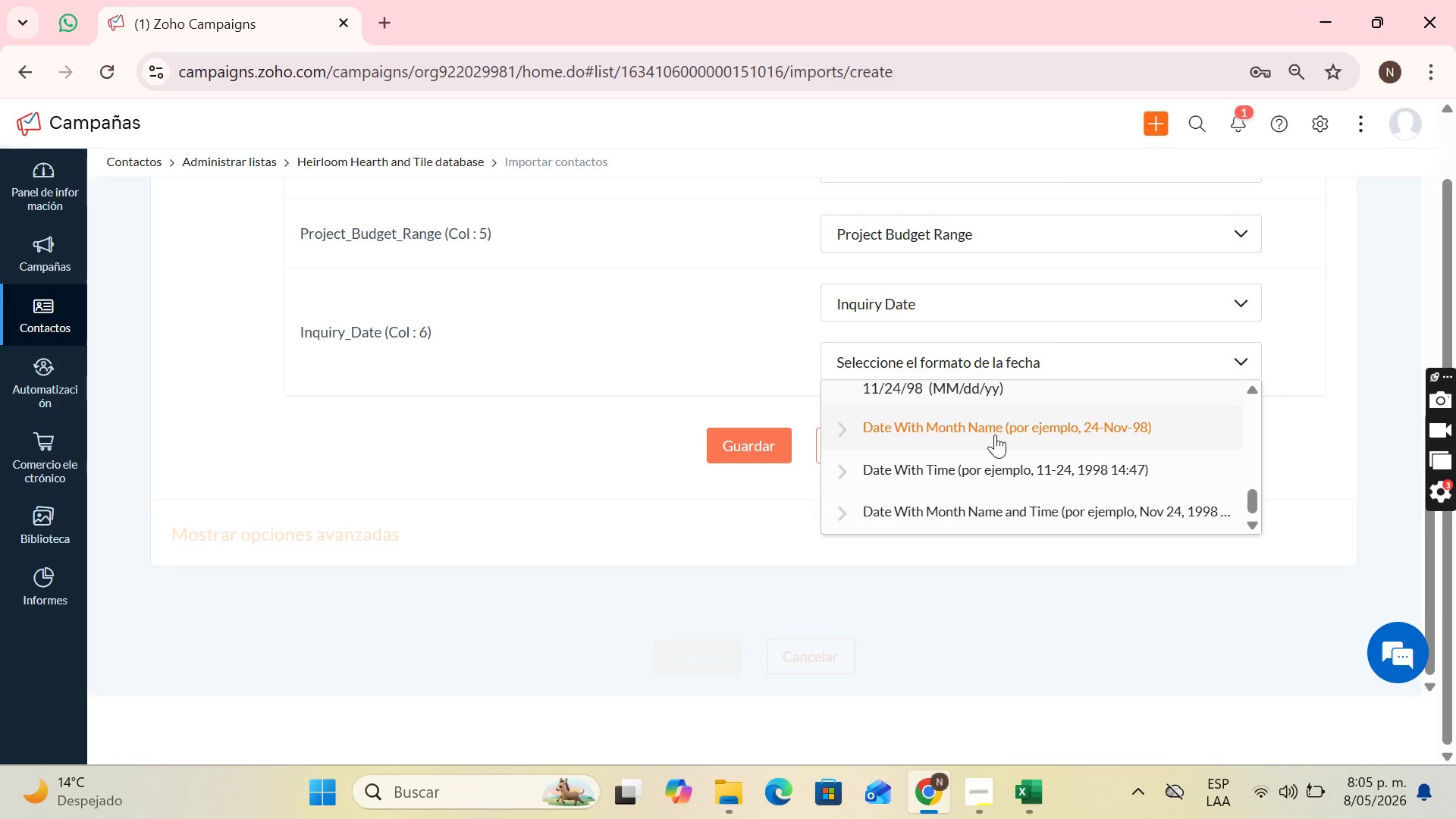 
scroll: coordinate [995, 435], scroll_direction: up, amount: 1.0
 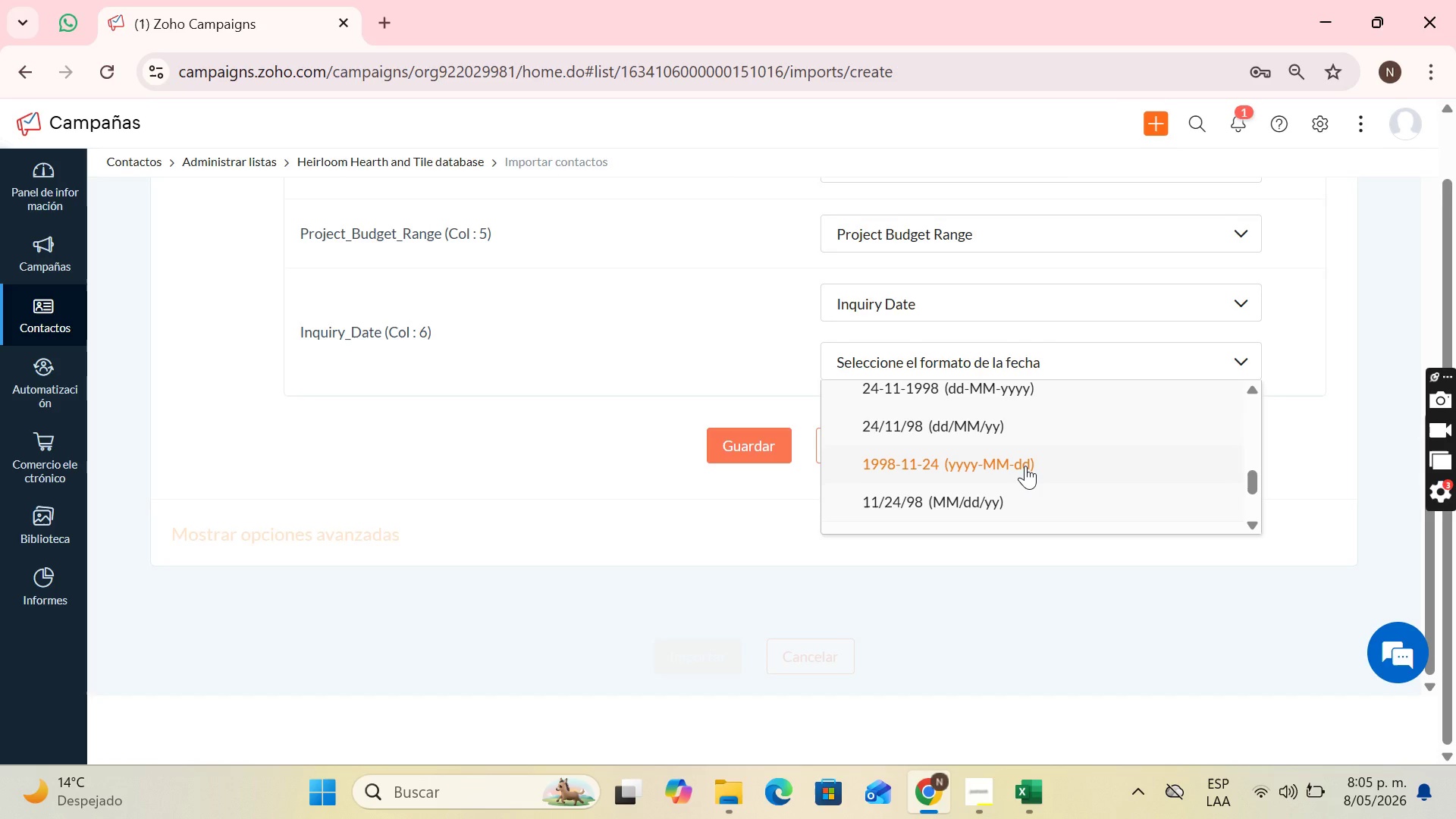 
left_click([1025, 466])
 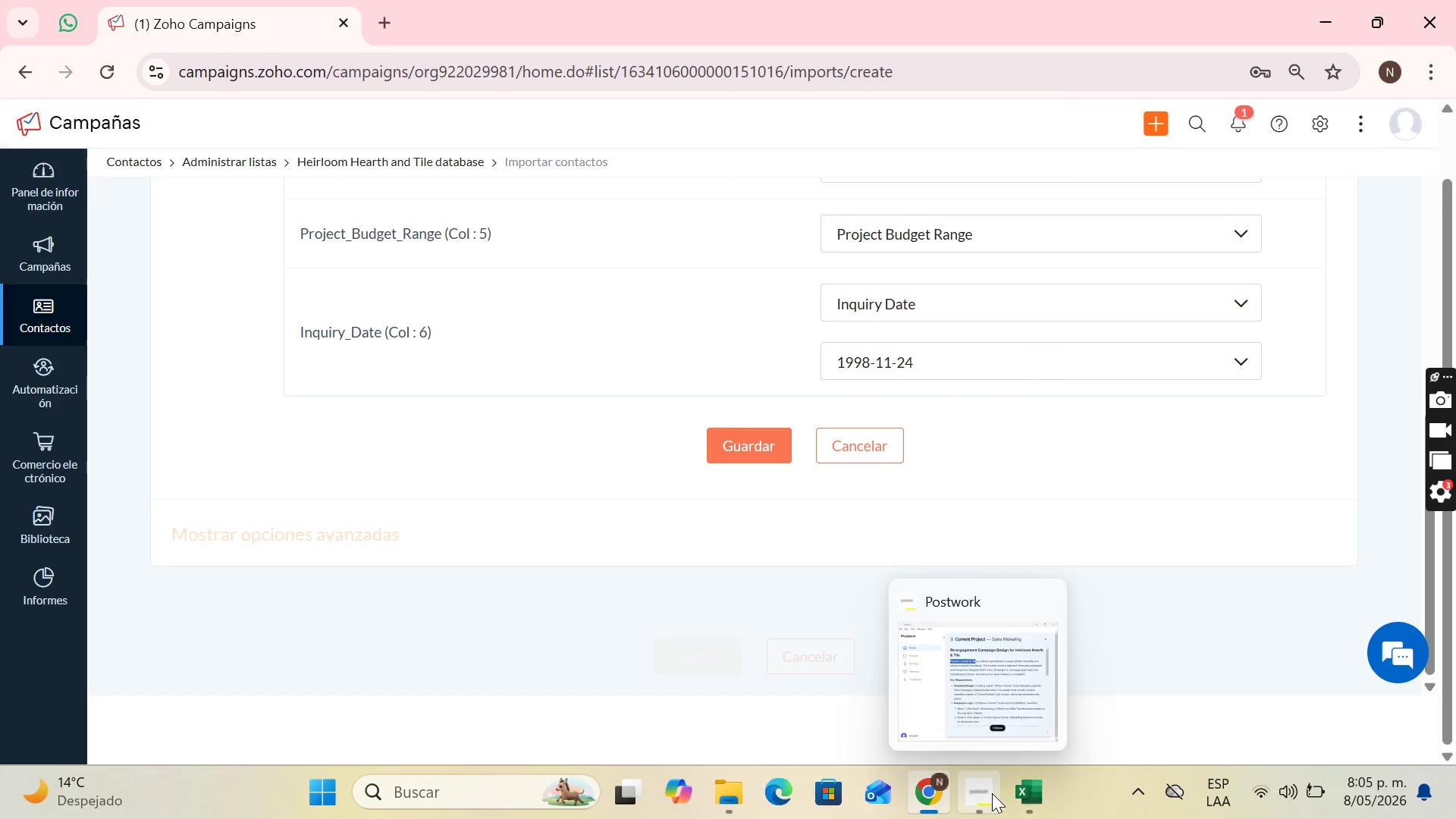 
left_click([1018, 795])
 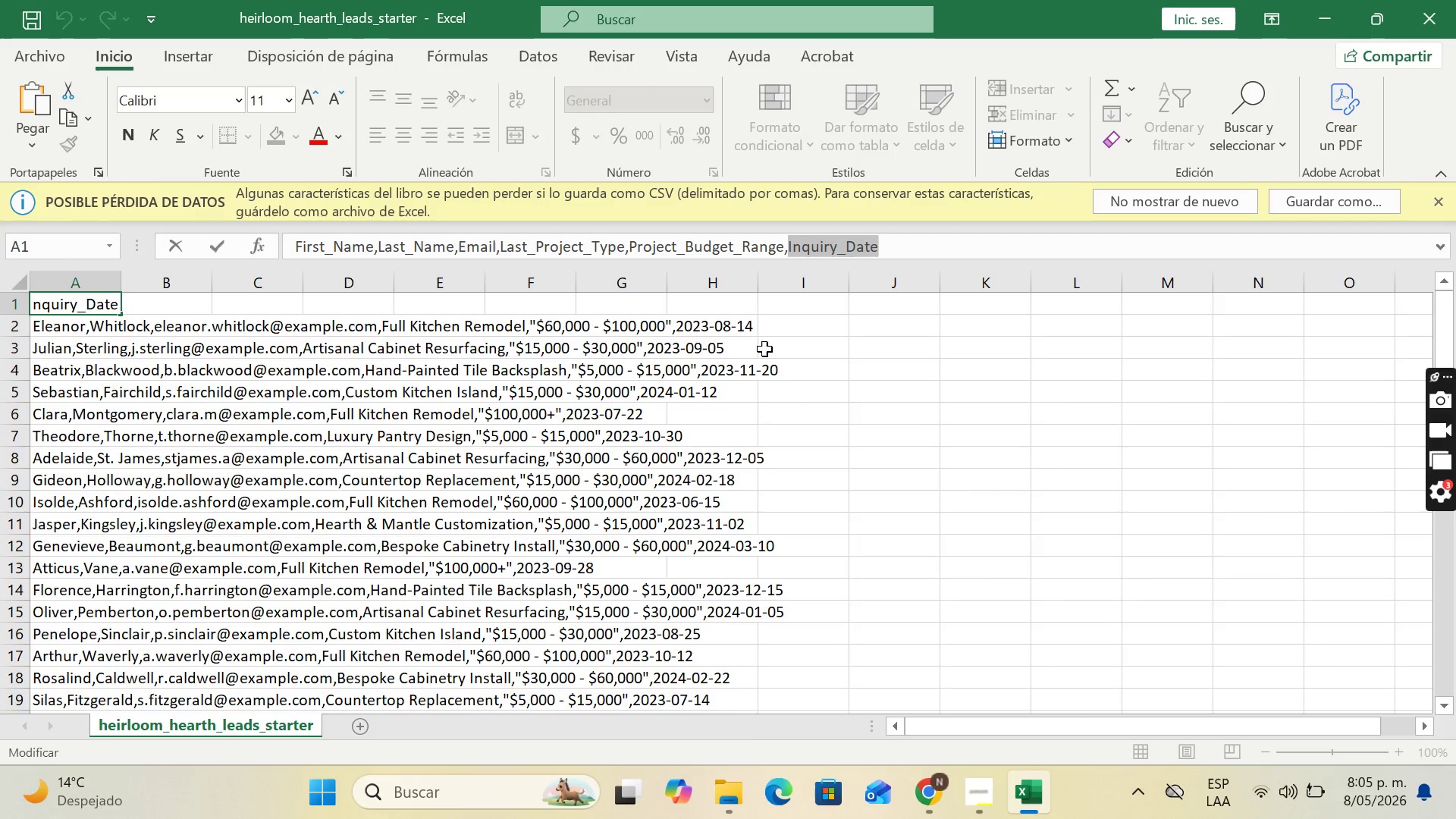 
left_click([1333, 5])
 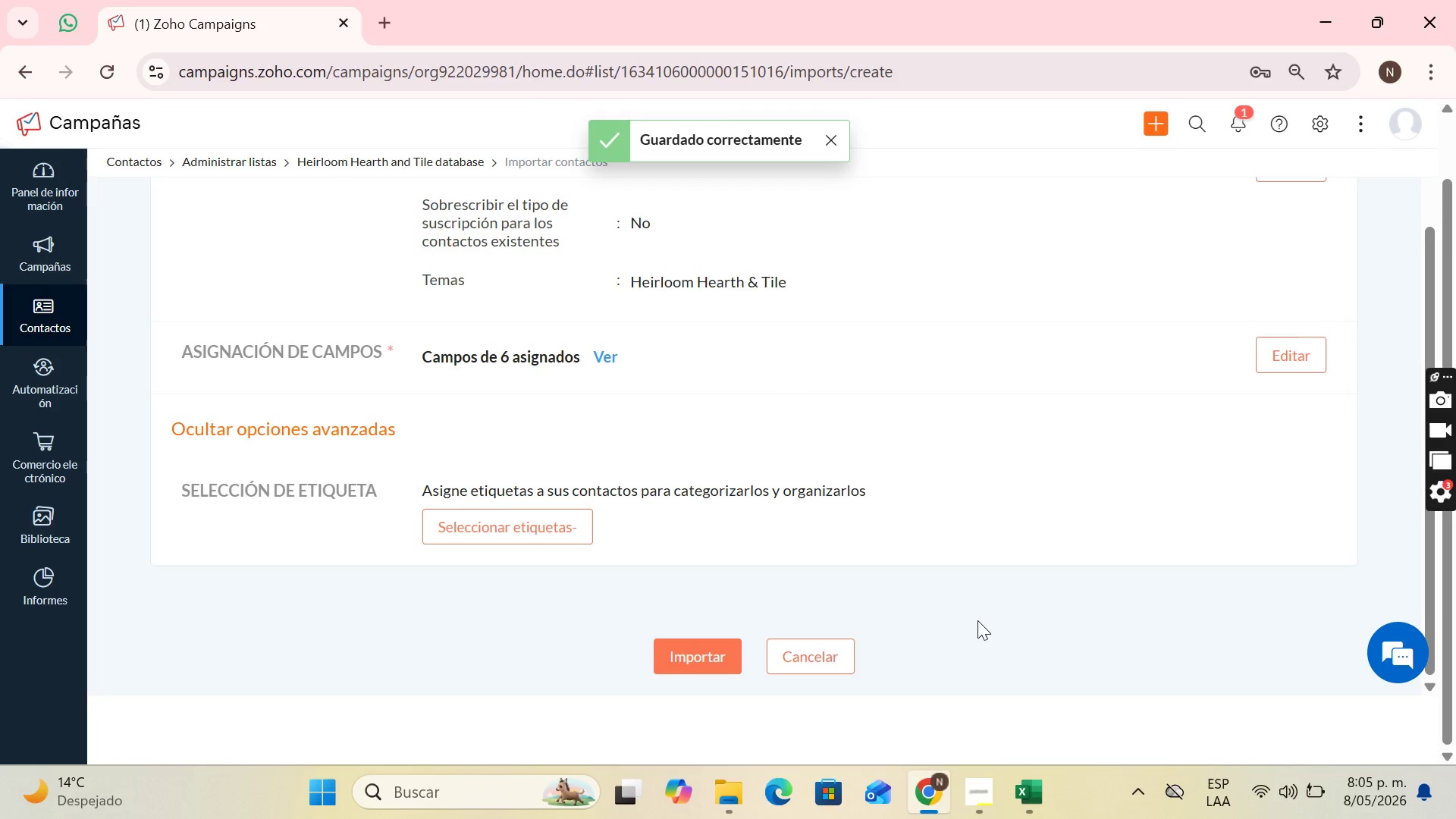 
left_click([973, 787])